 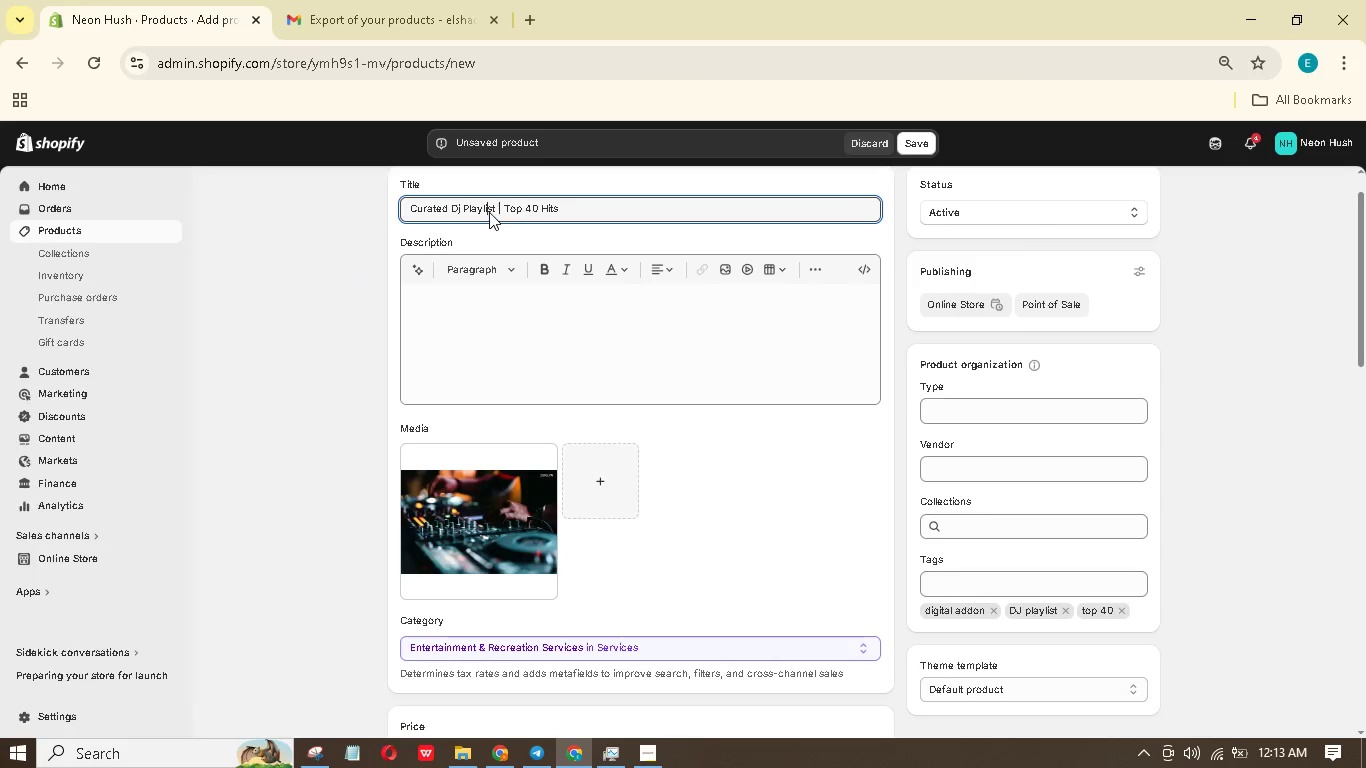 
left_click([536, 357])
 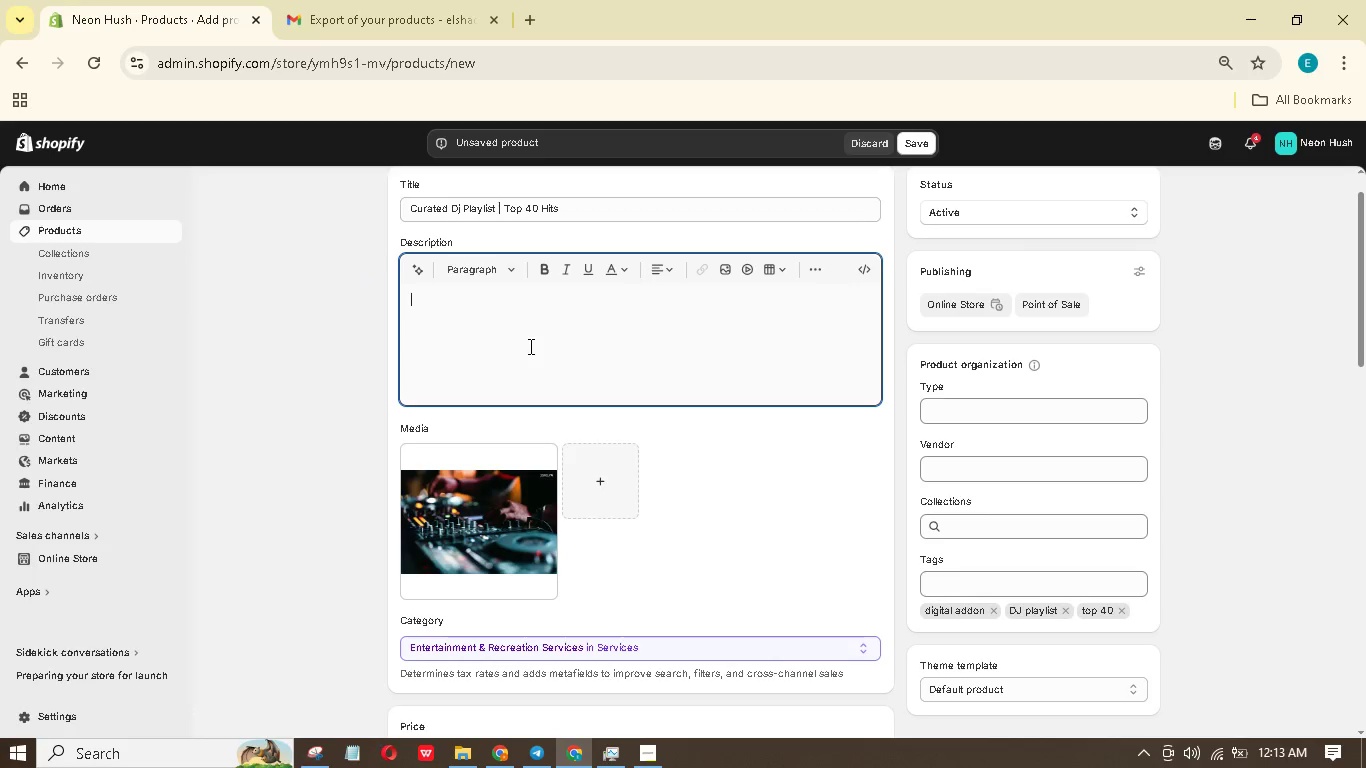 
type(Current Top 40 hits (clean radio edits) mixed into a seamless 4-hour st. th)
key(Backspace)
key(Backspace)
type(thr)
key(Backspace)
type(ree channels - pop, dance, and chill. Plug your phone into the transmitter and go. Updated monthly.)
 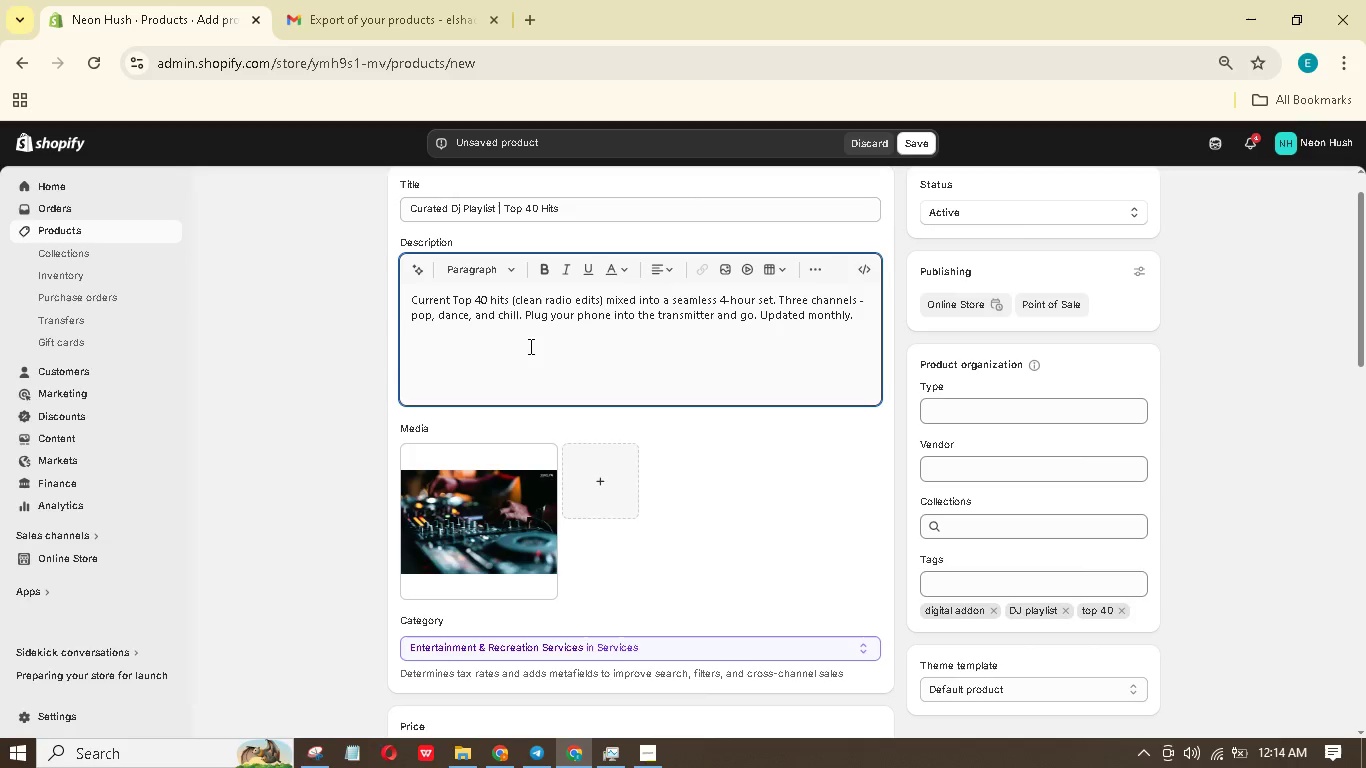 
scroll: coordinate [523, 366], scroll_direction: up, amount: 2.0
 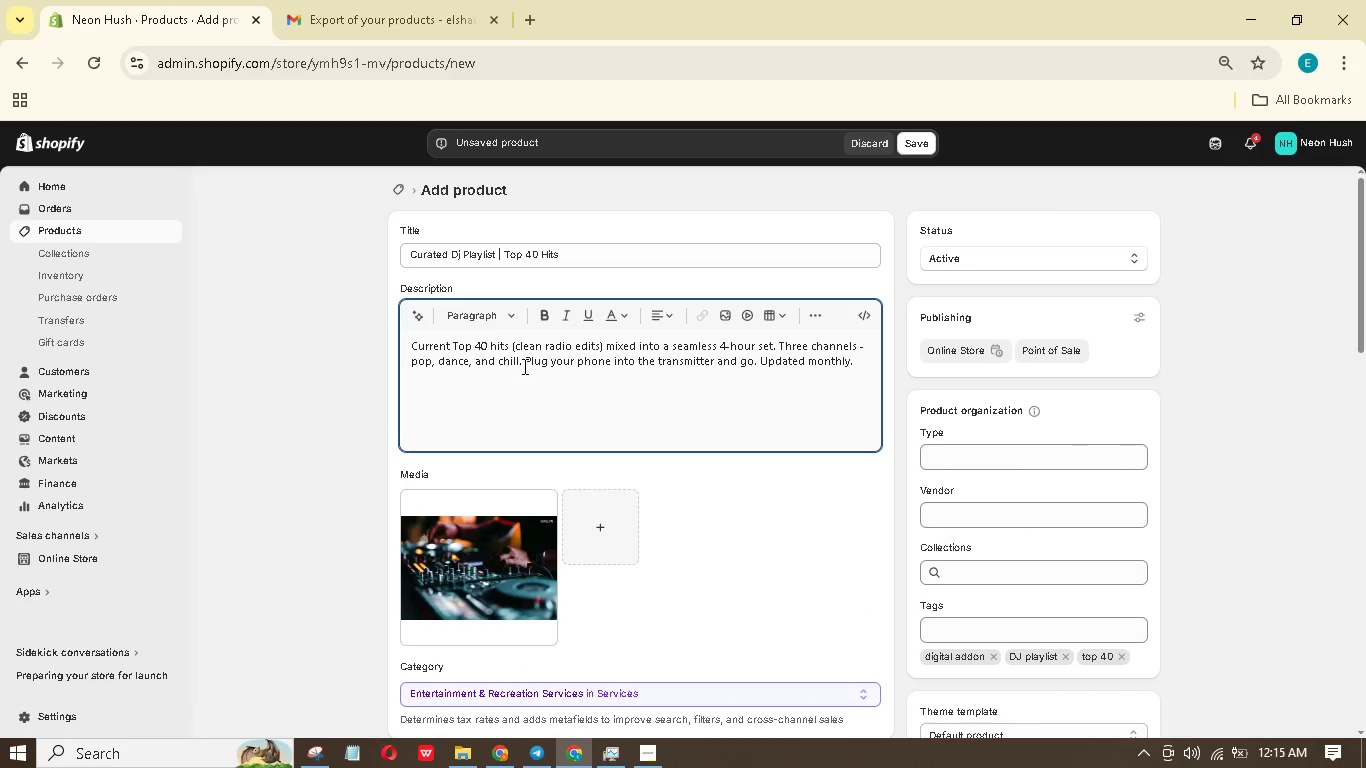 
scroll: coordinate [533, 353], scroll_direction: down, amount: 23.0
 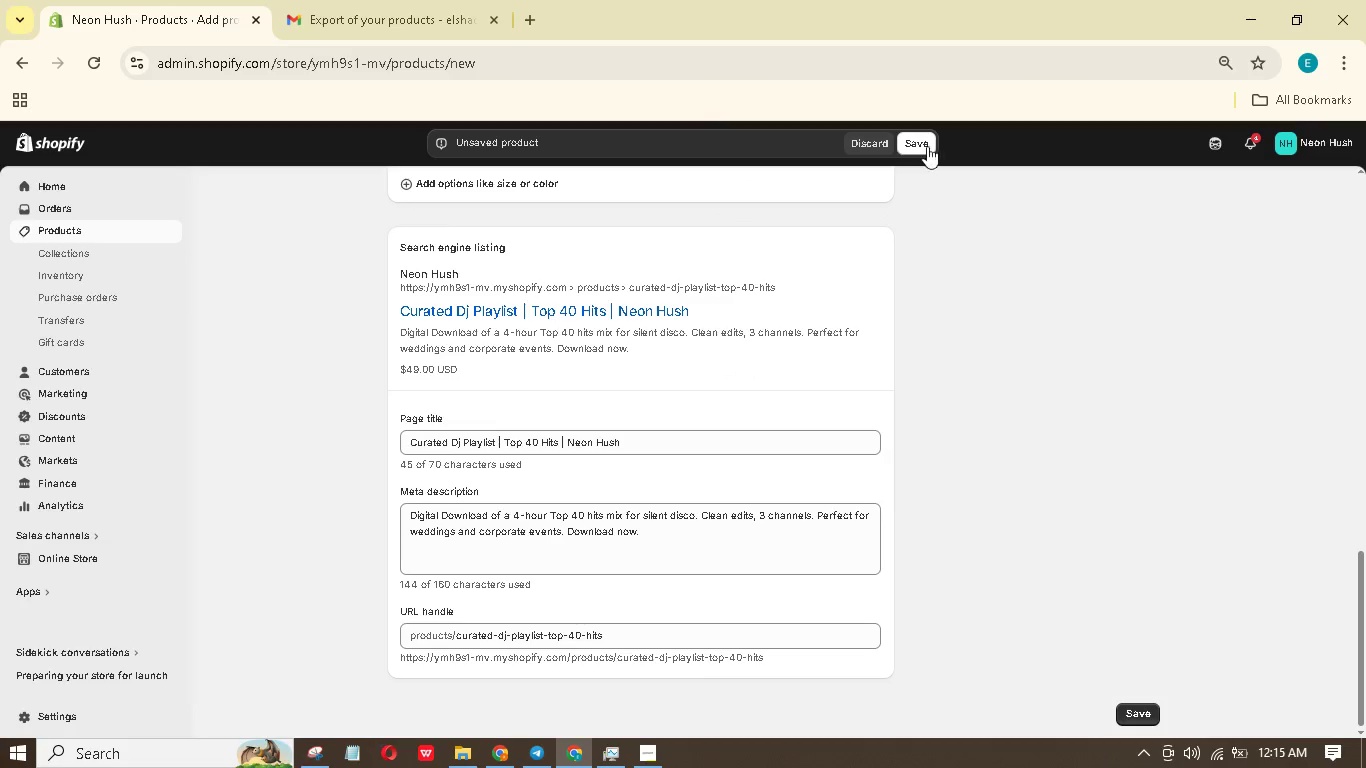 